 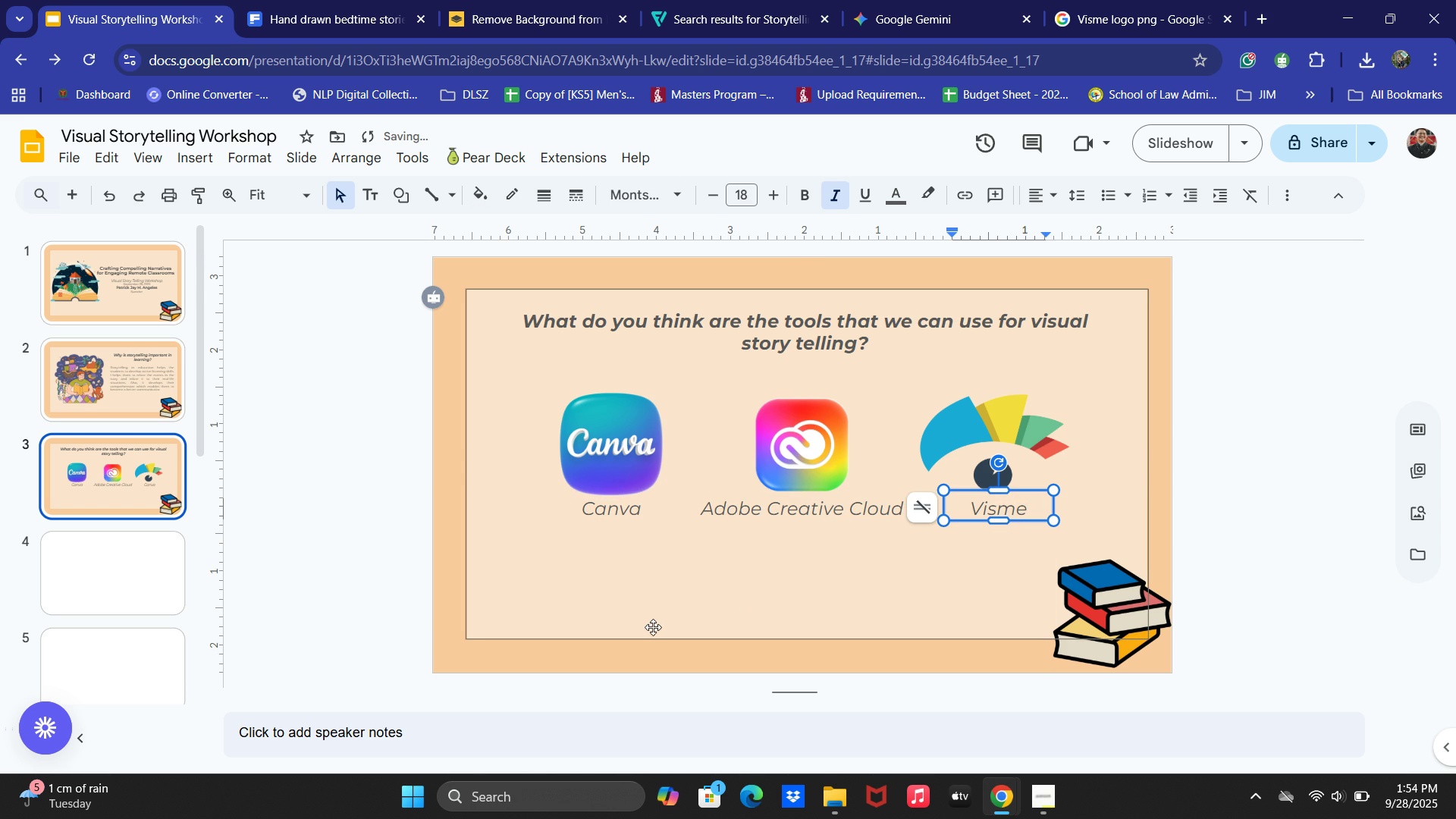 
left_click([1310, 457])
 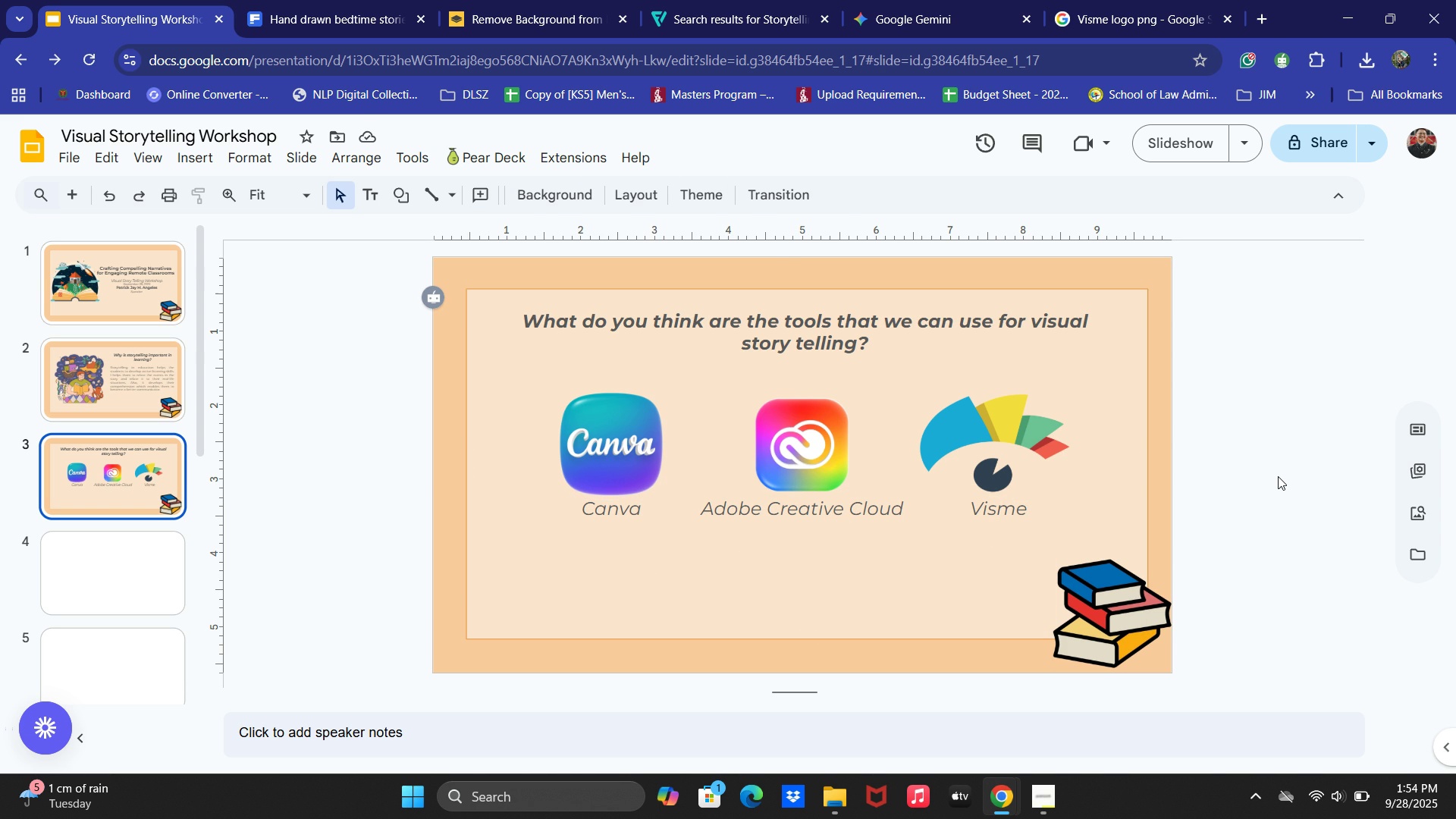 
wait(8.5)
 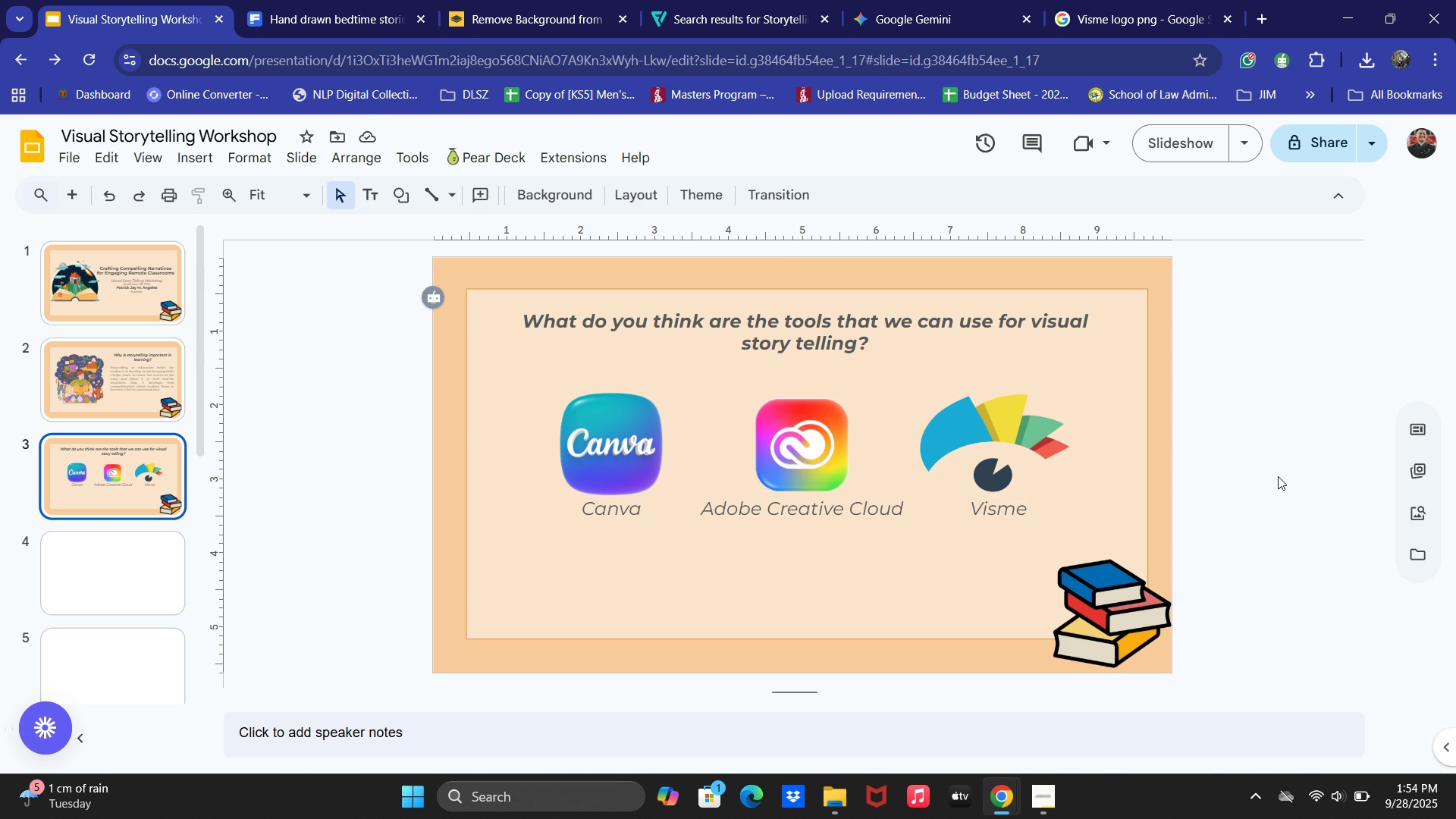 
key(Alt+AltLeft)
 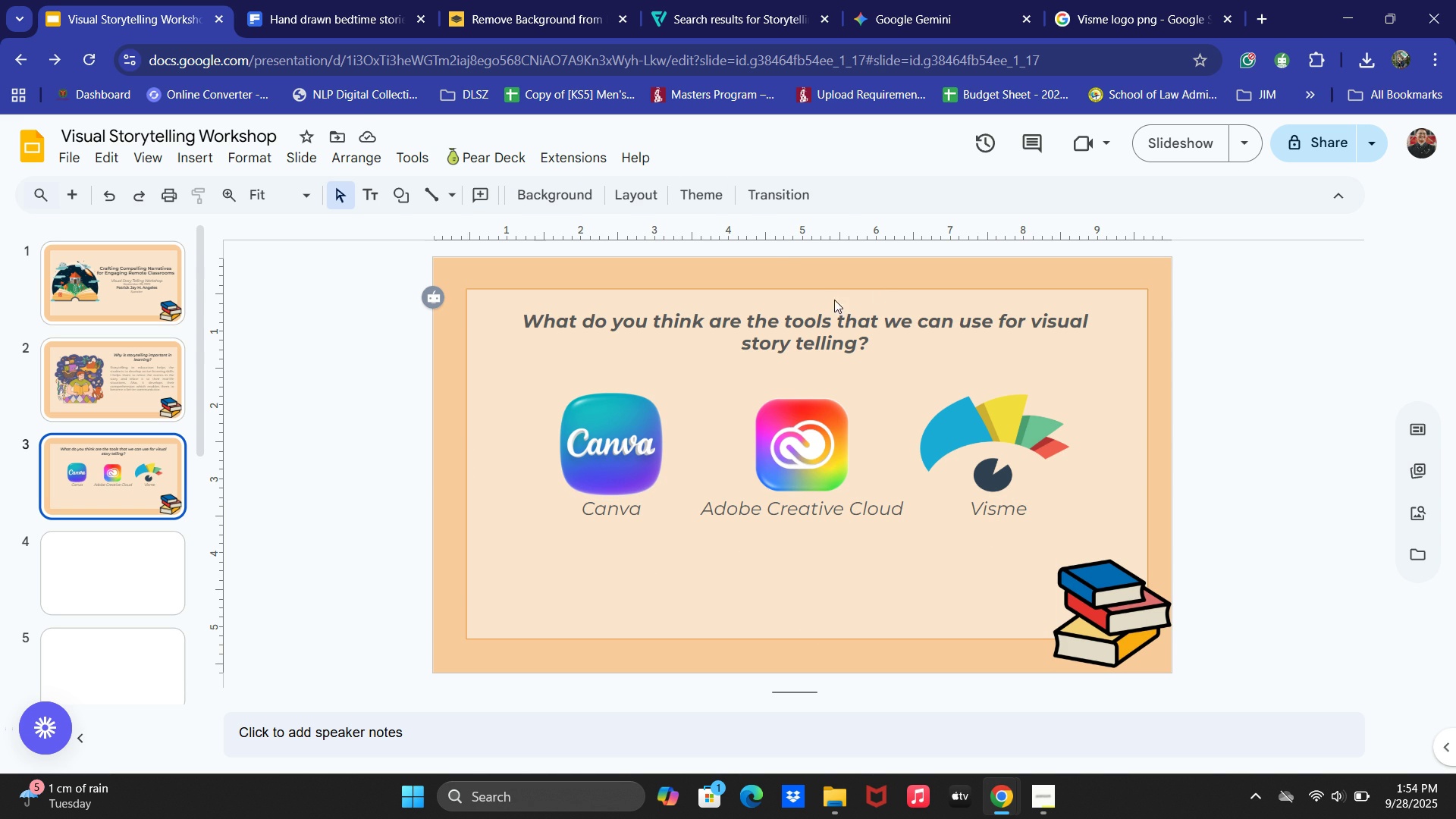 
key(Alt+Tab)